 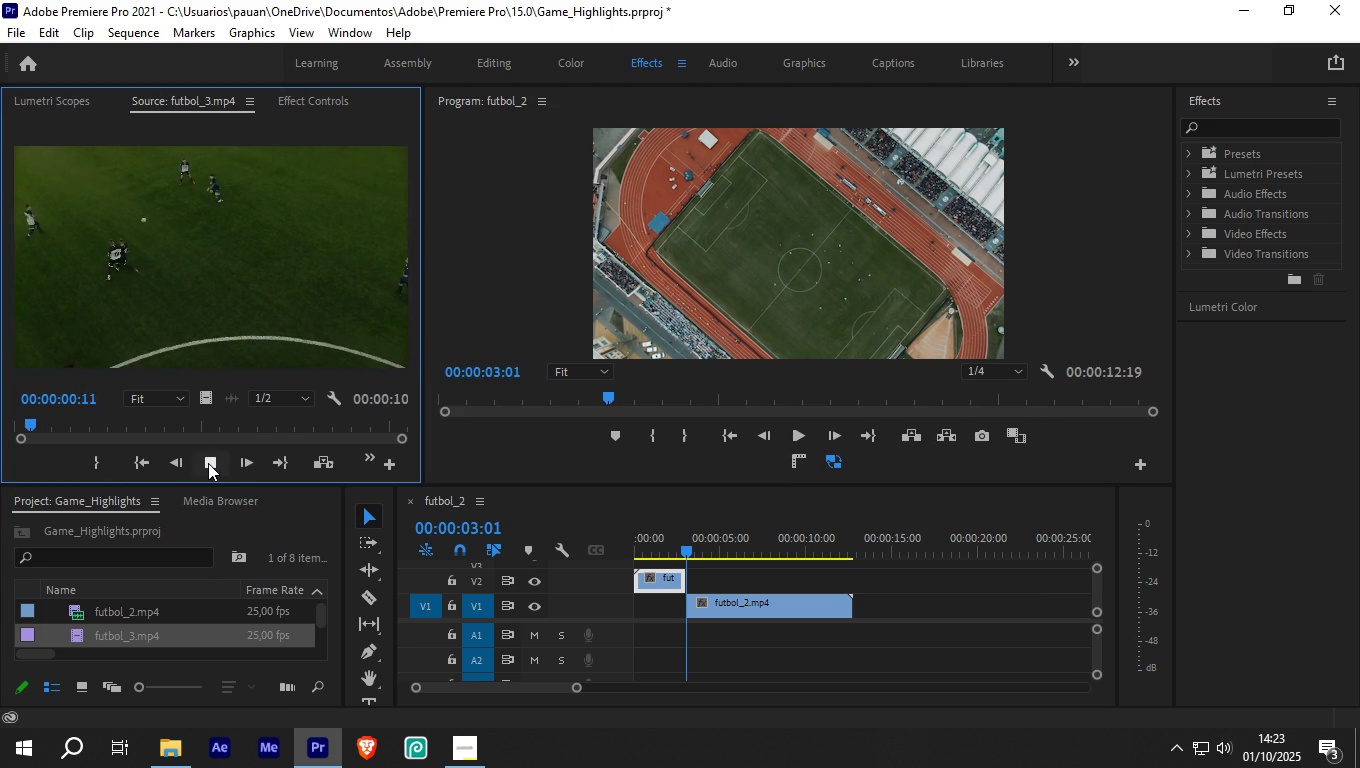 
left_click([208, 463])
 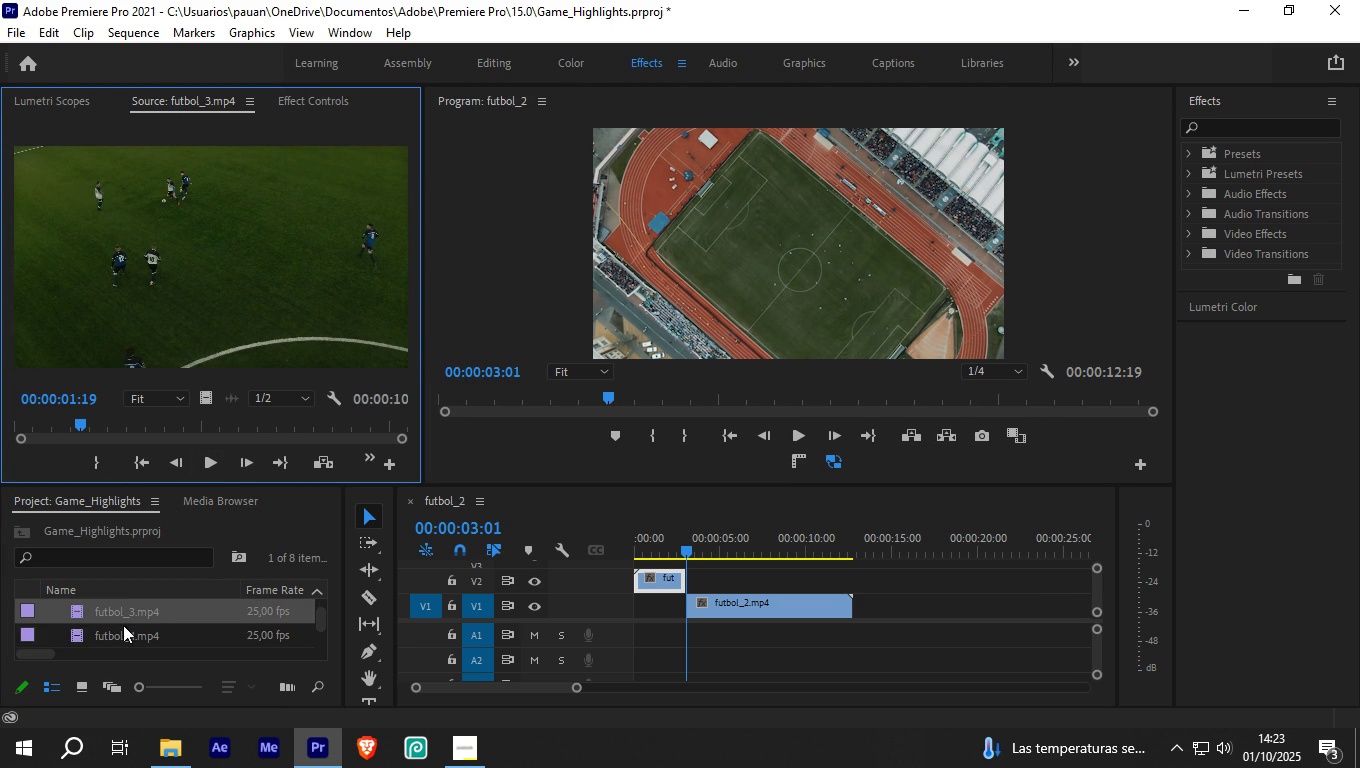 
scroll: coordinate [123, 625], scroll_direction: down, amount: 1.0
 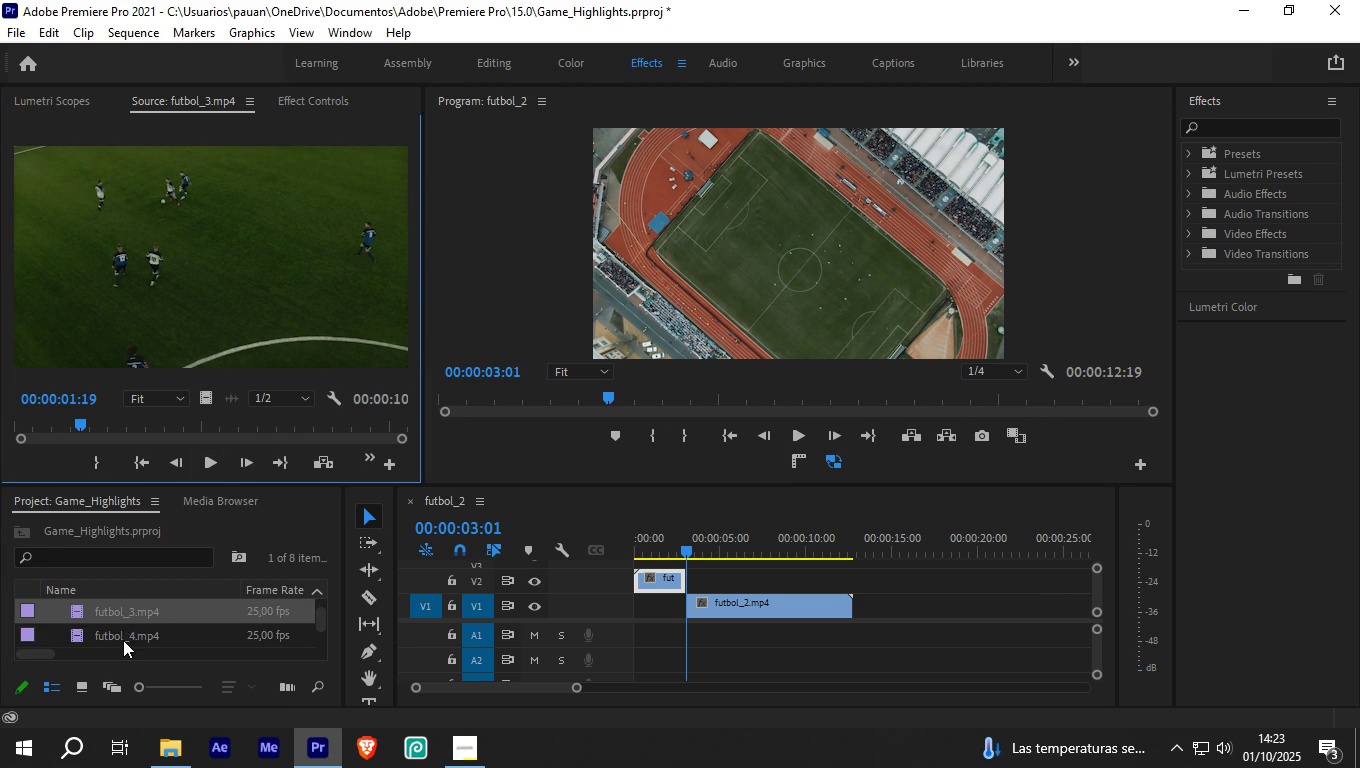 
left_click([123, 640])
 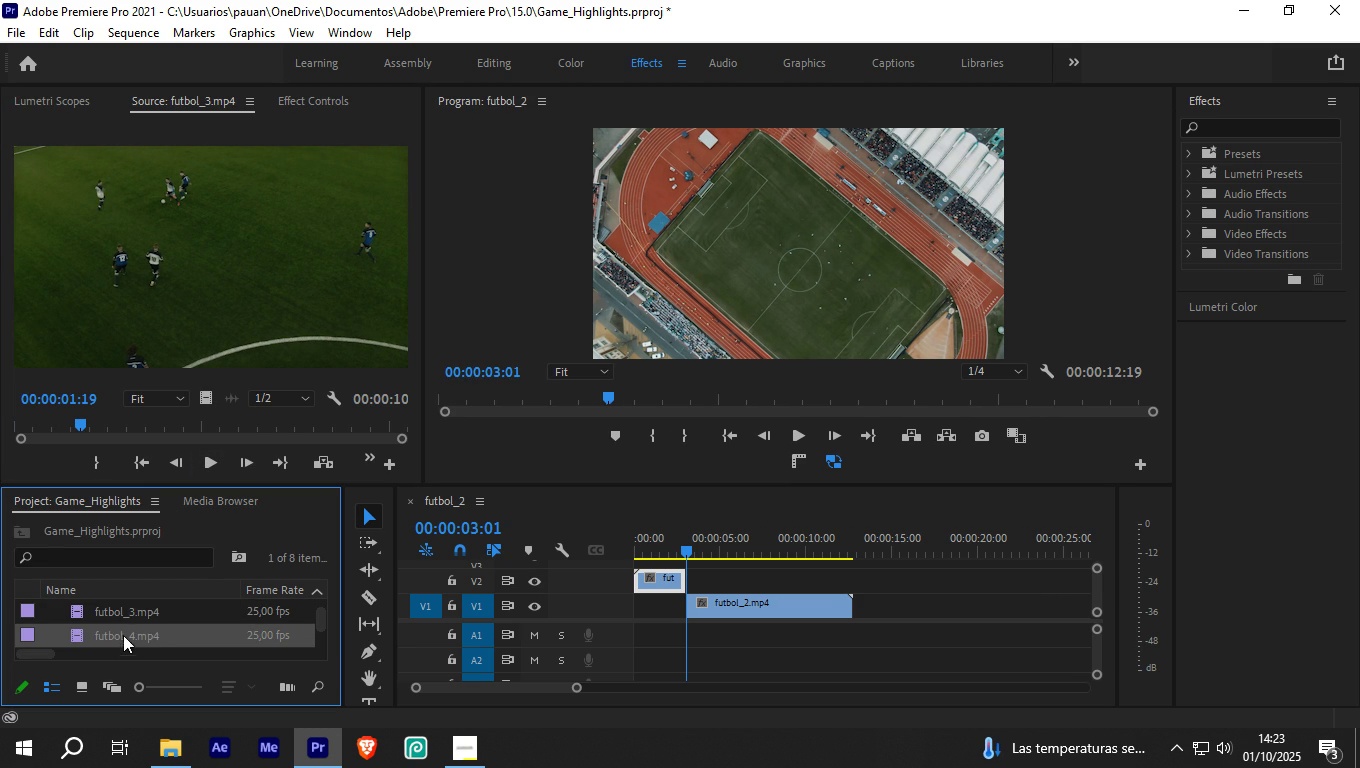 
double_click([123, 635])
 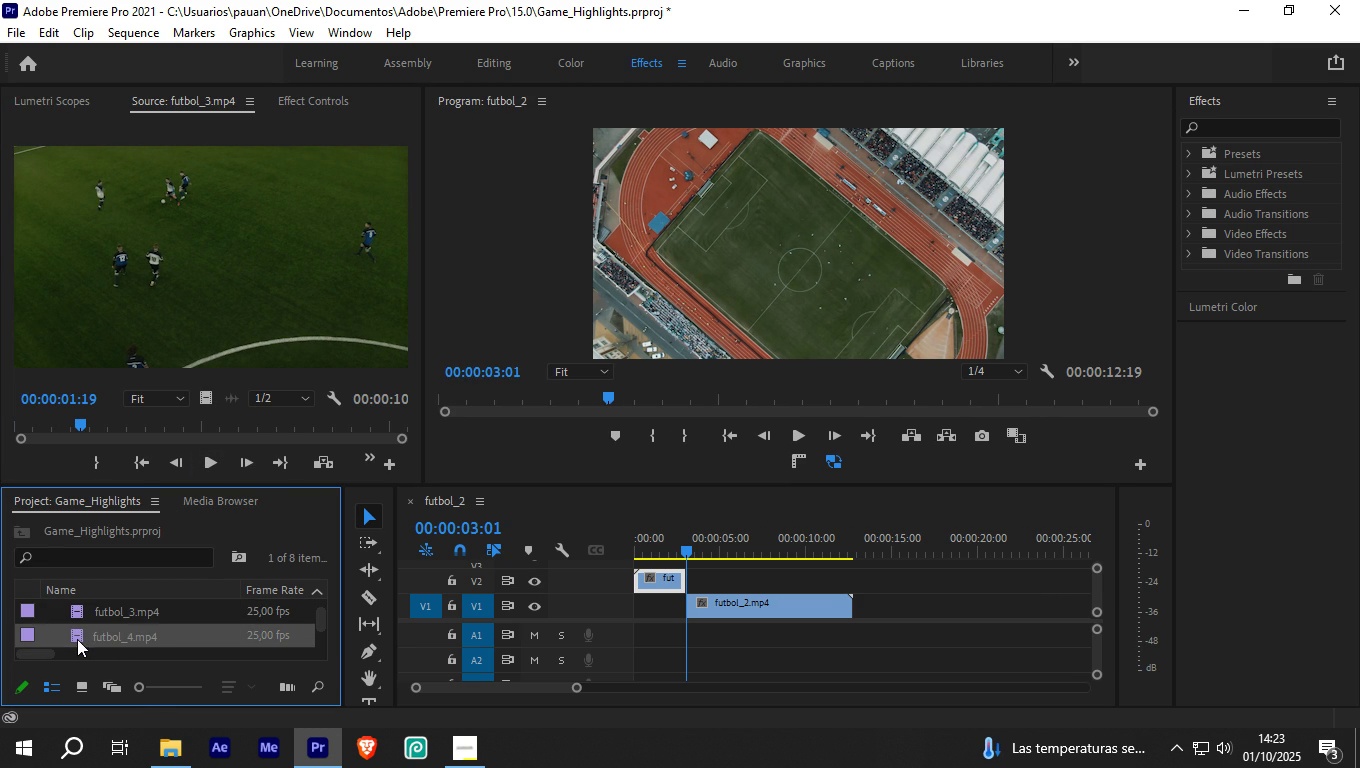 
double_click([77, 639])
 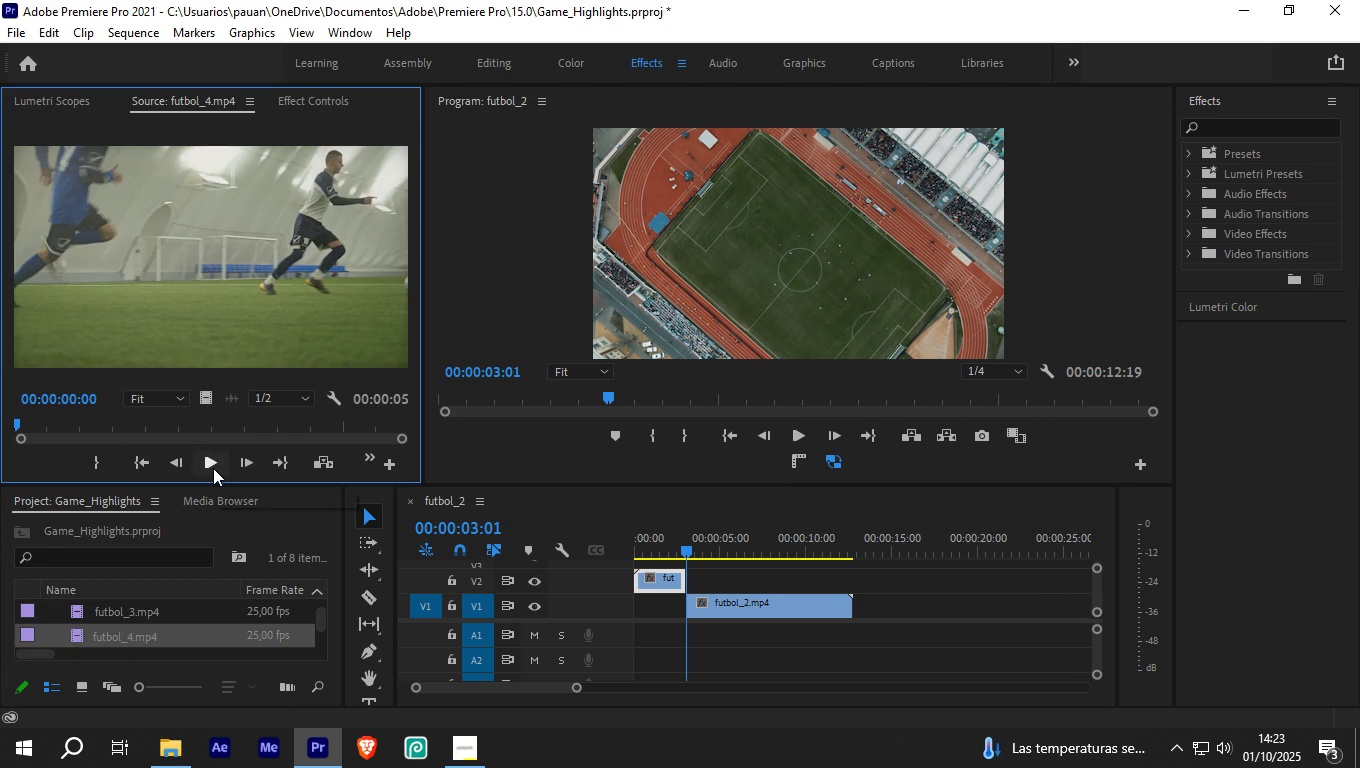 
left_click([213, 468])
 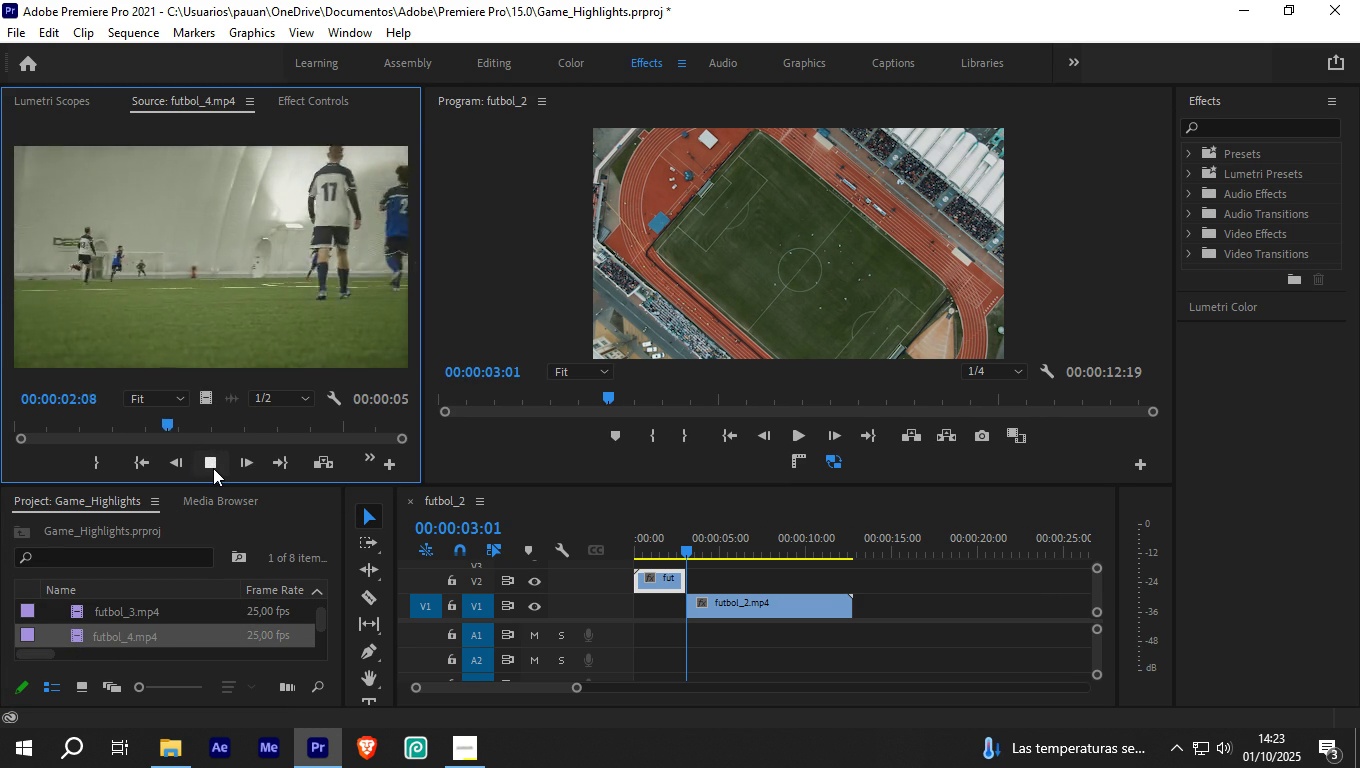 
left_click([213, 468])
 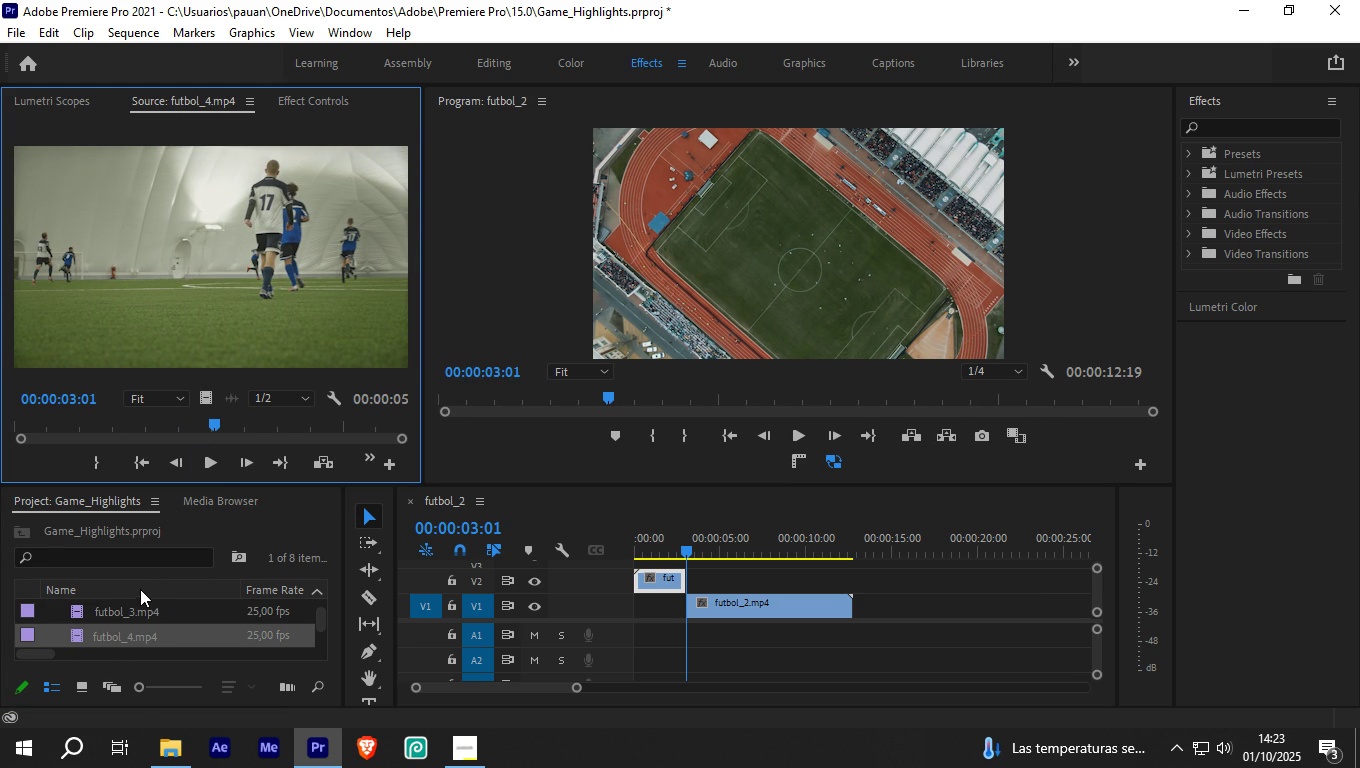 
scroll: coordinate [147, 642], scroll_direction: down, amount: 4.0
 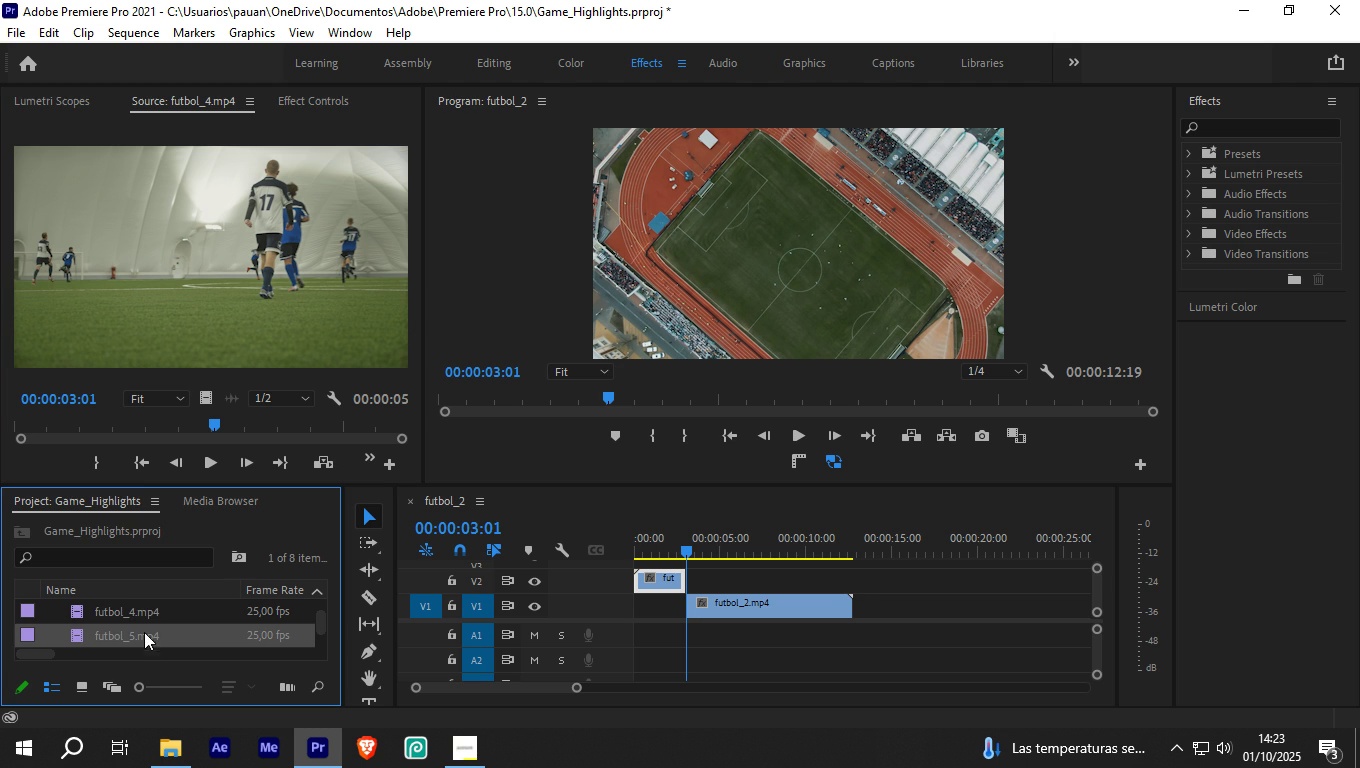 
left_click([144, 632])
 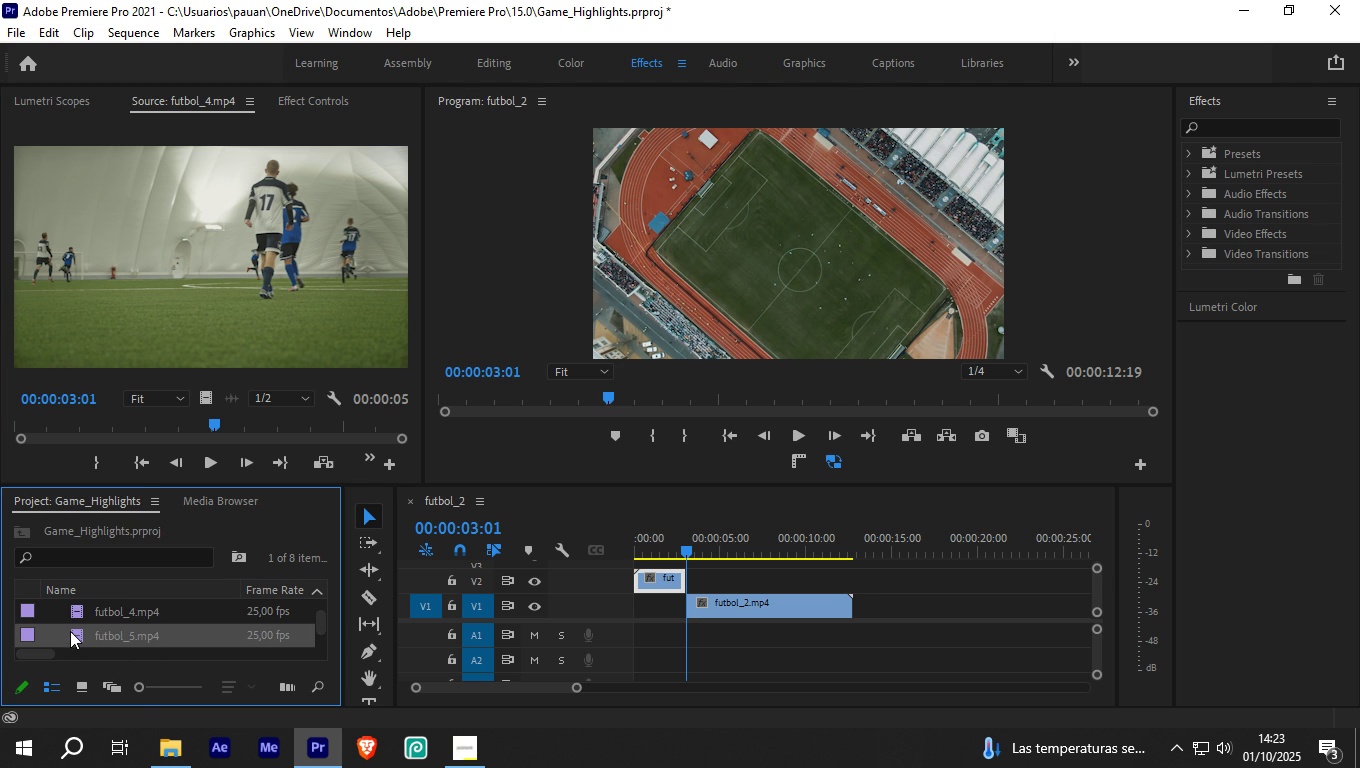 
double_click([70, 631])
 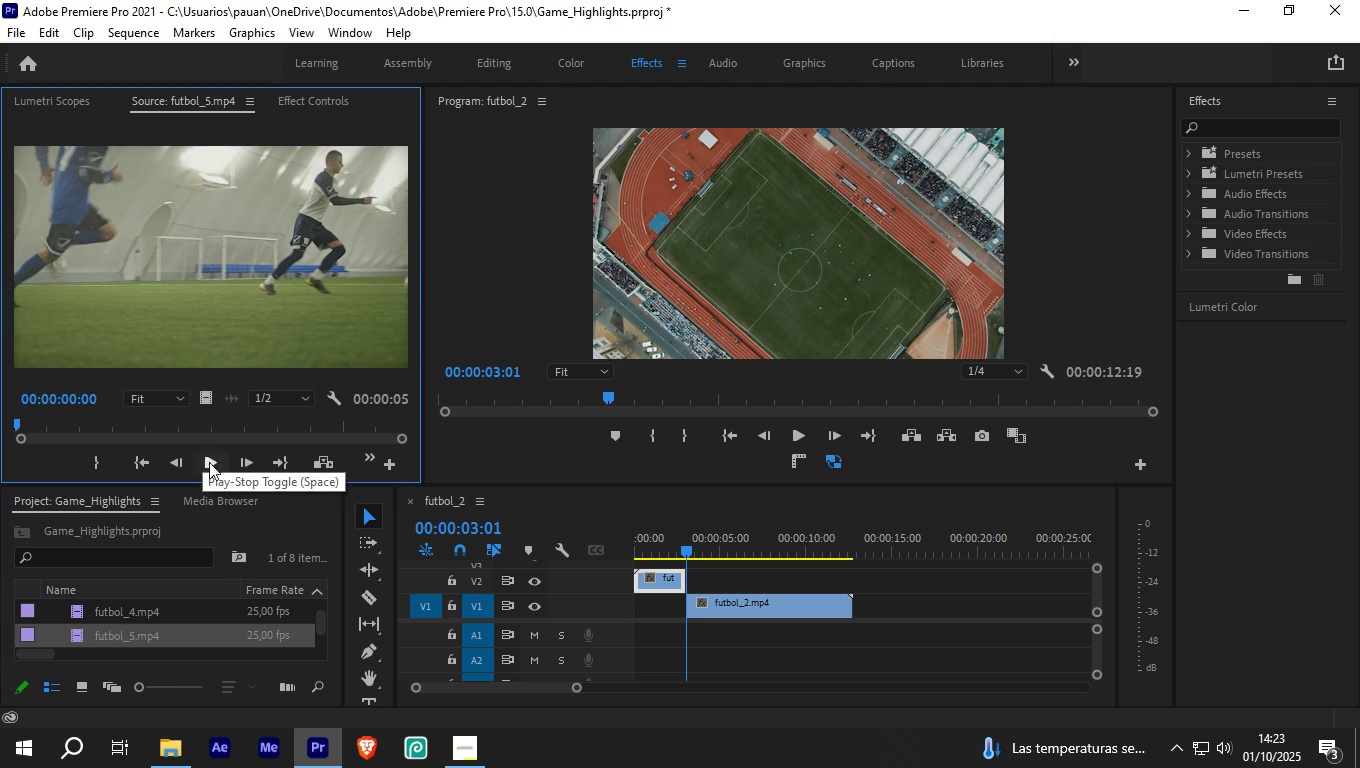 
left_click([216, 465])
 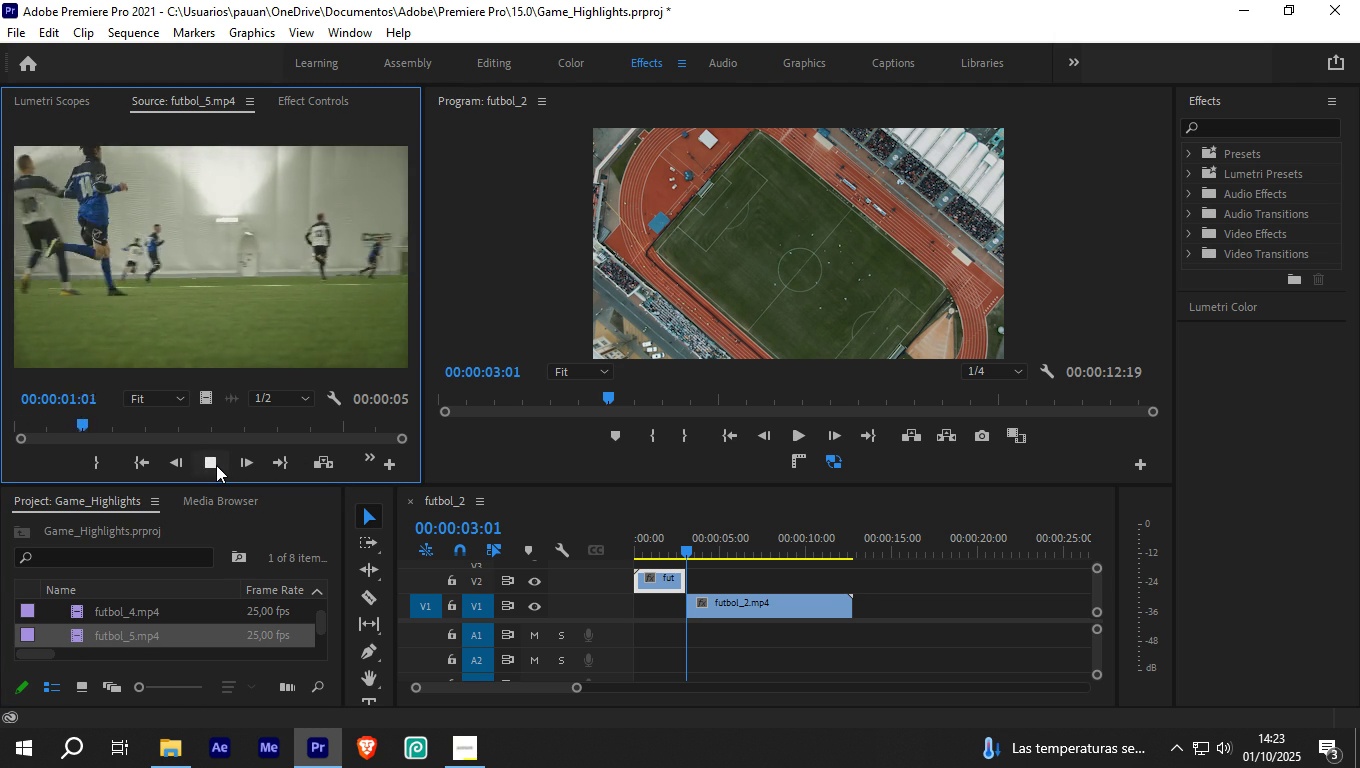 
left_click([216, 465])
 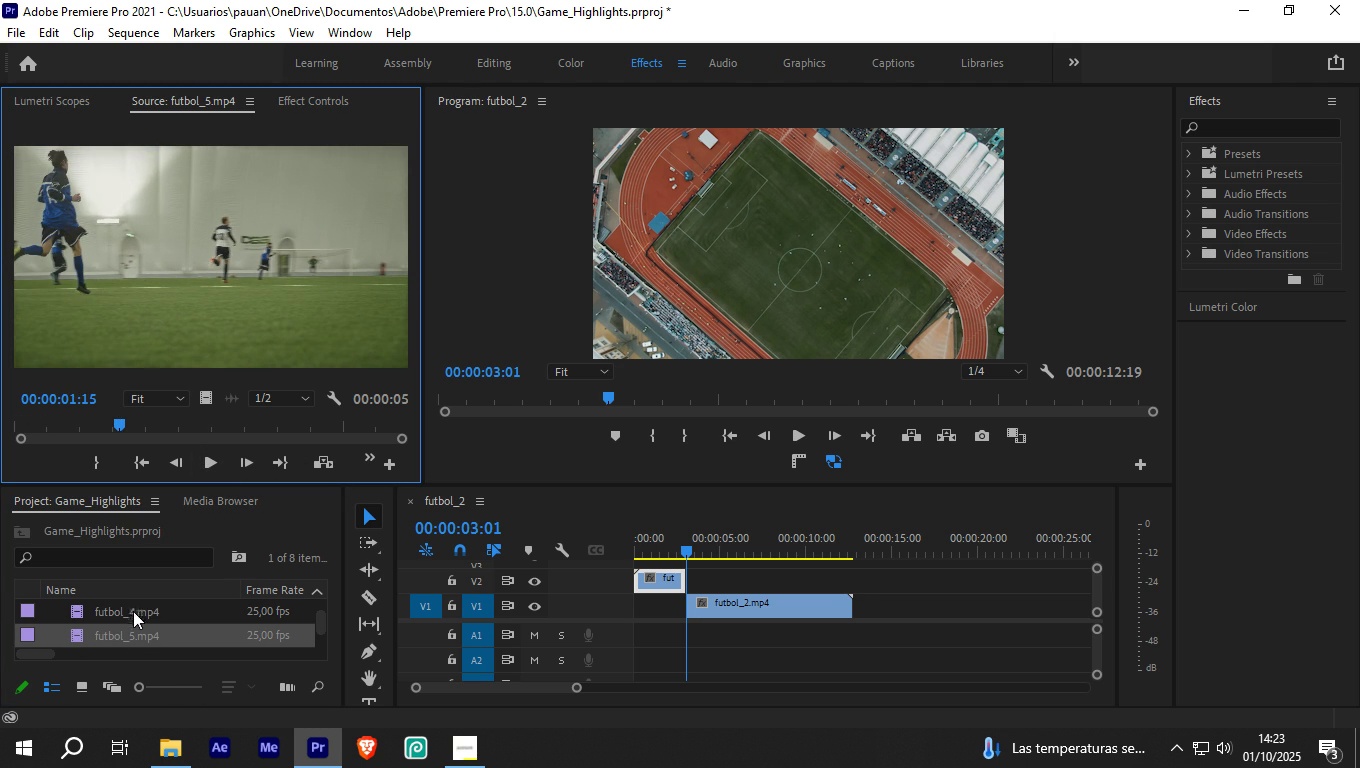 
left_click([133, 611])
 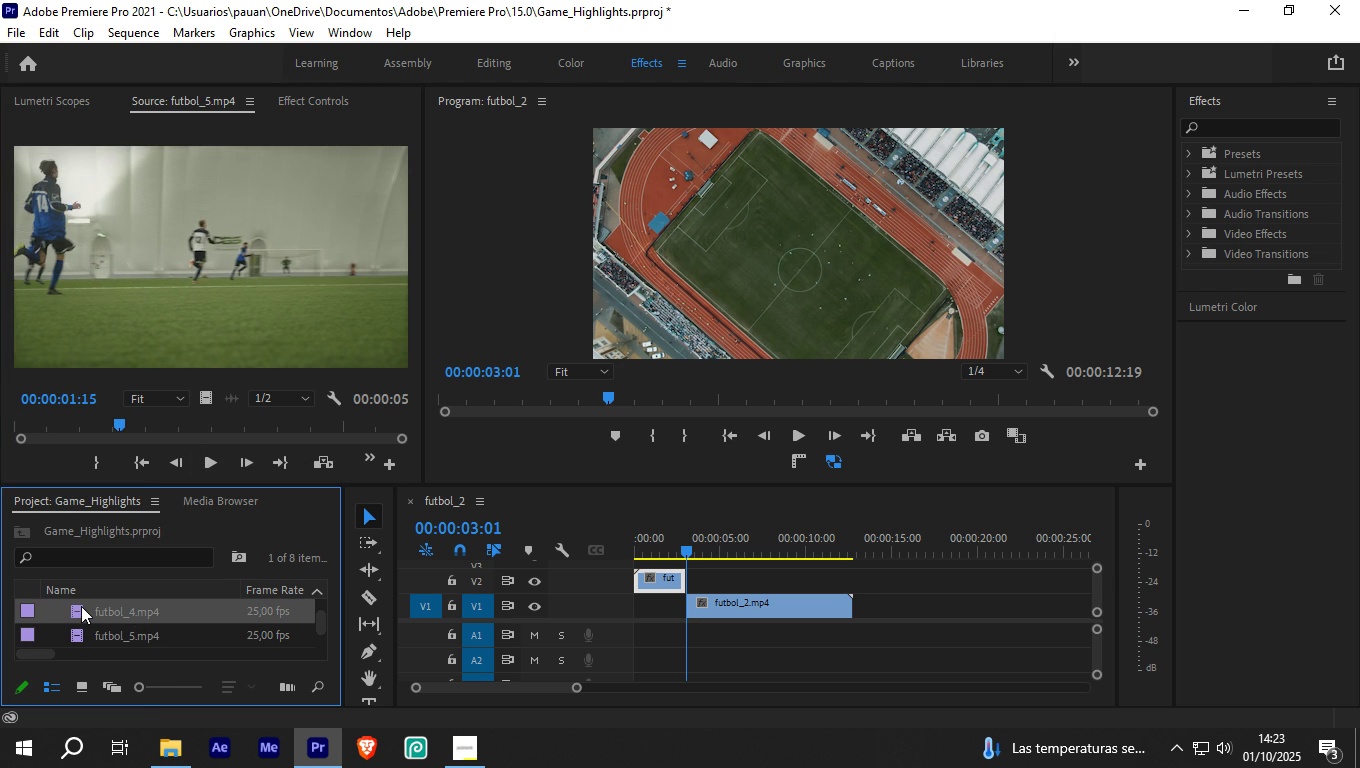 
double_click([81, 606])
 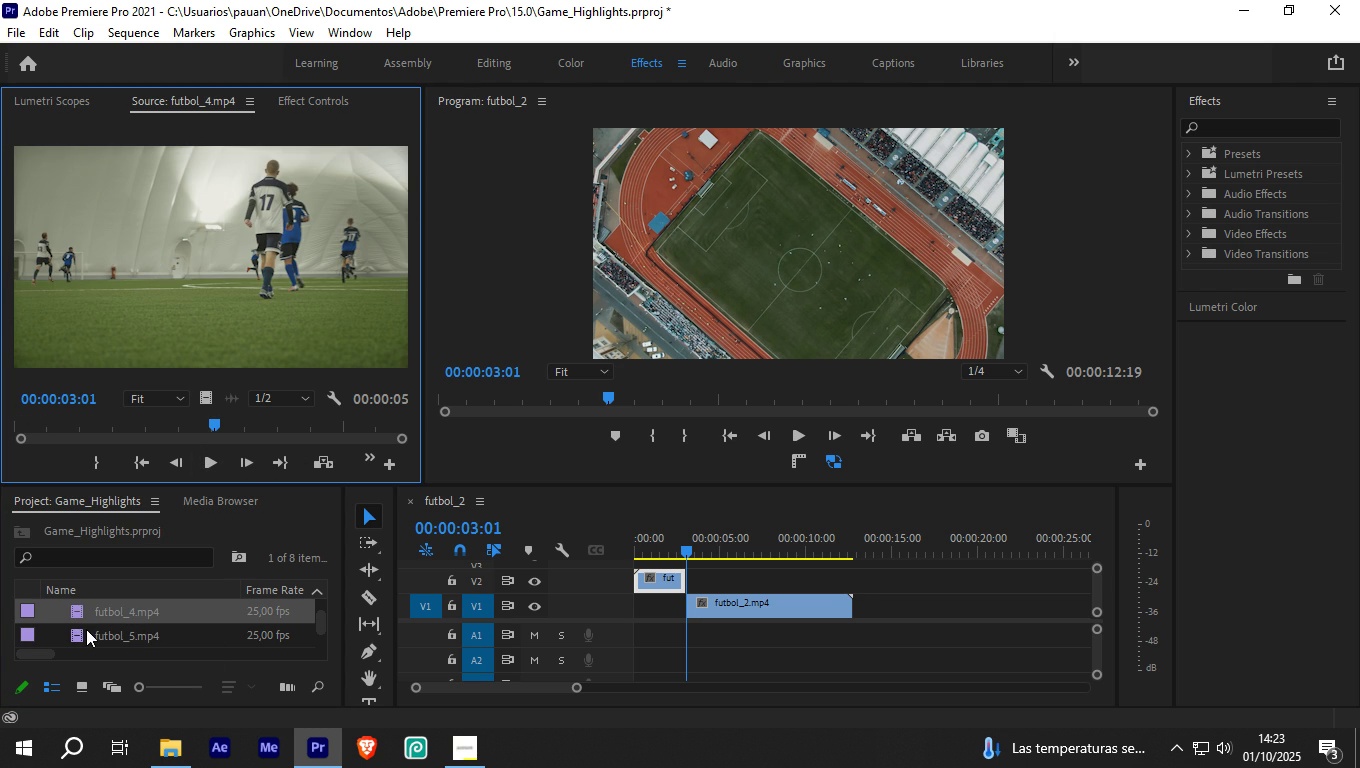 
scroll: coordinate [88, 625], scroll_direction: down, amount: 2.0
 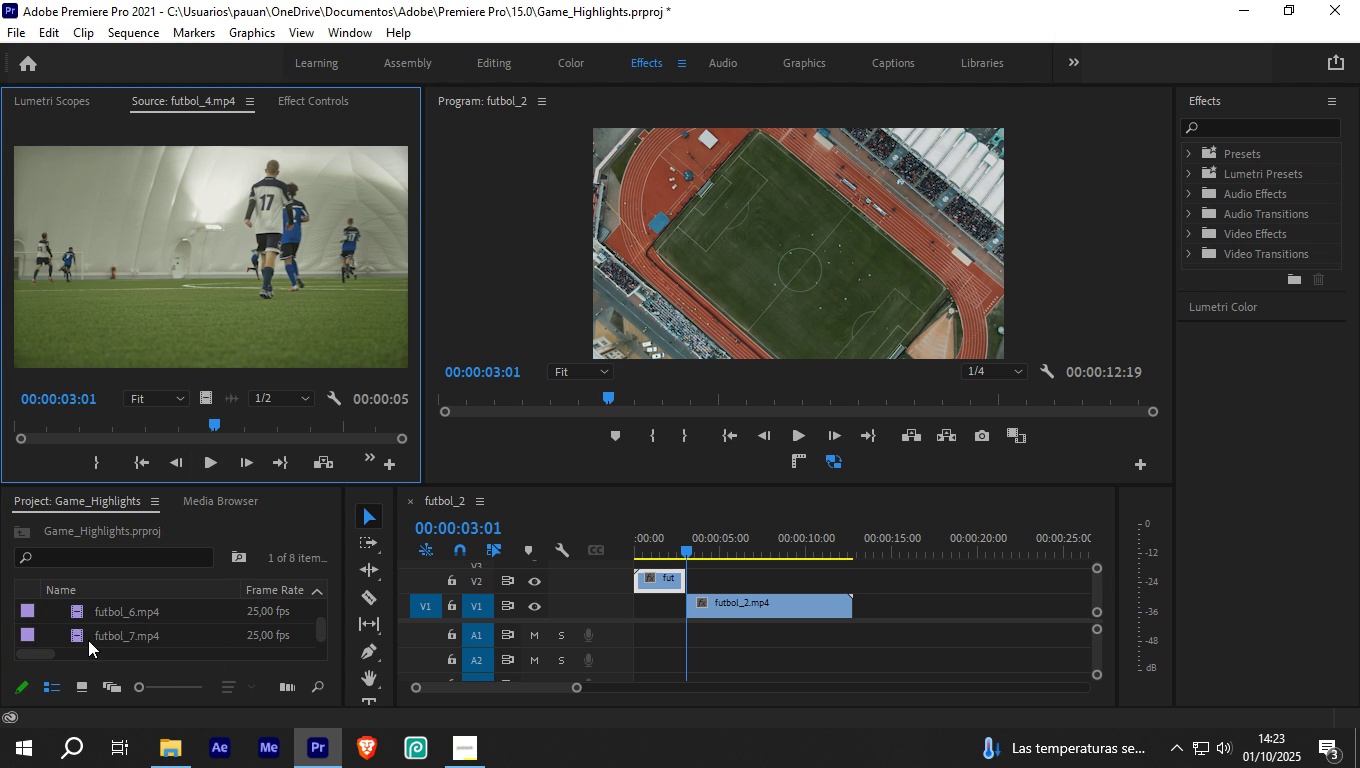 
left_click([87, 639])
 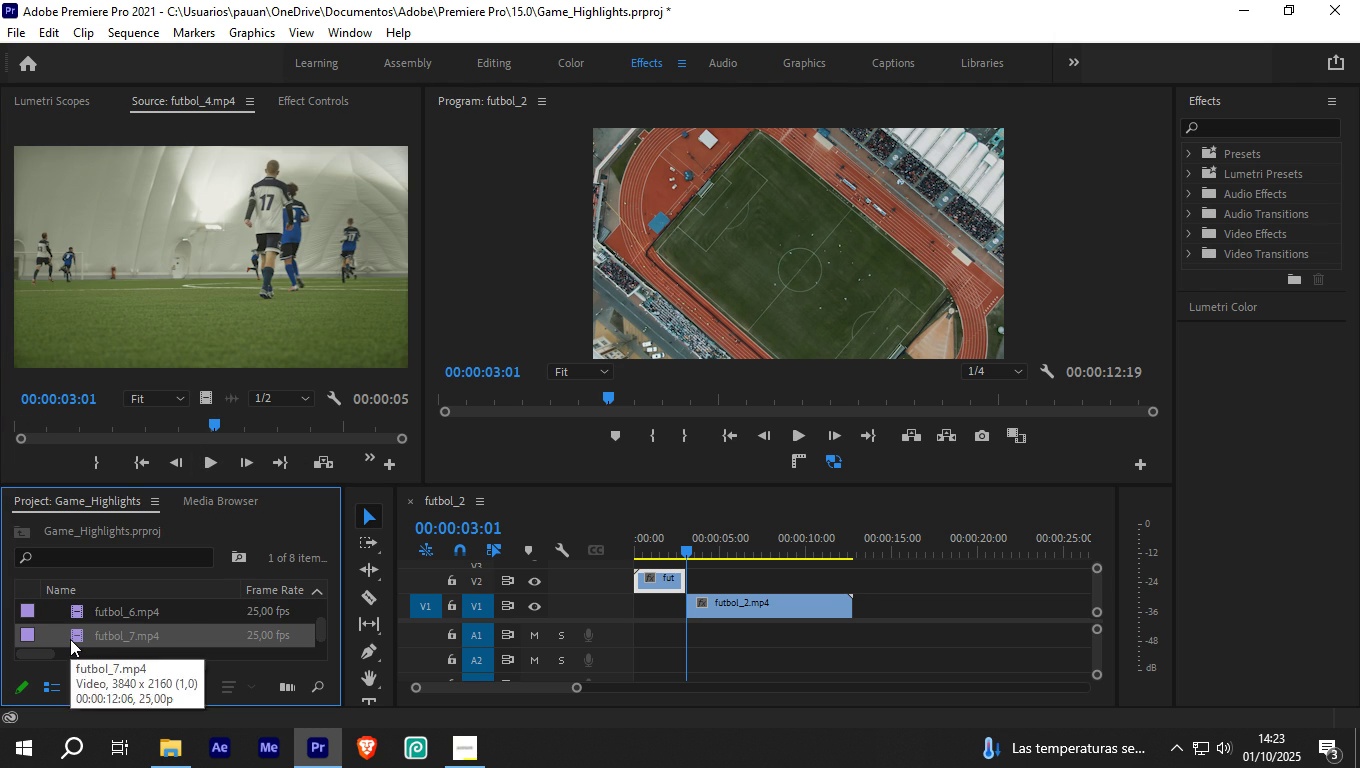 
left_click([70, 639])
 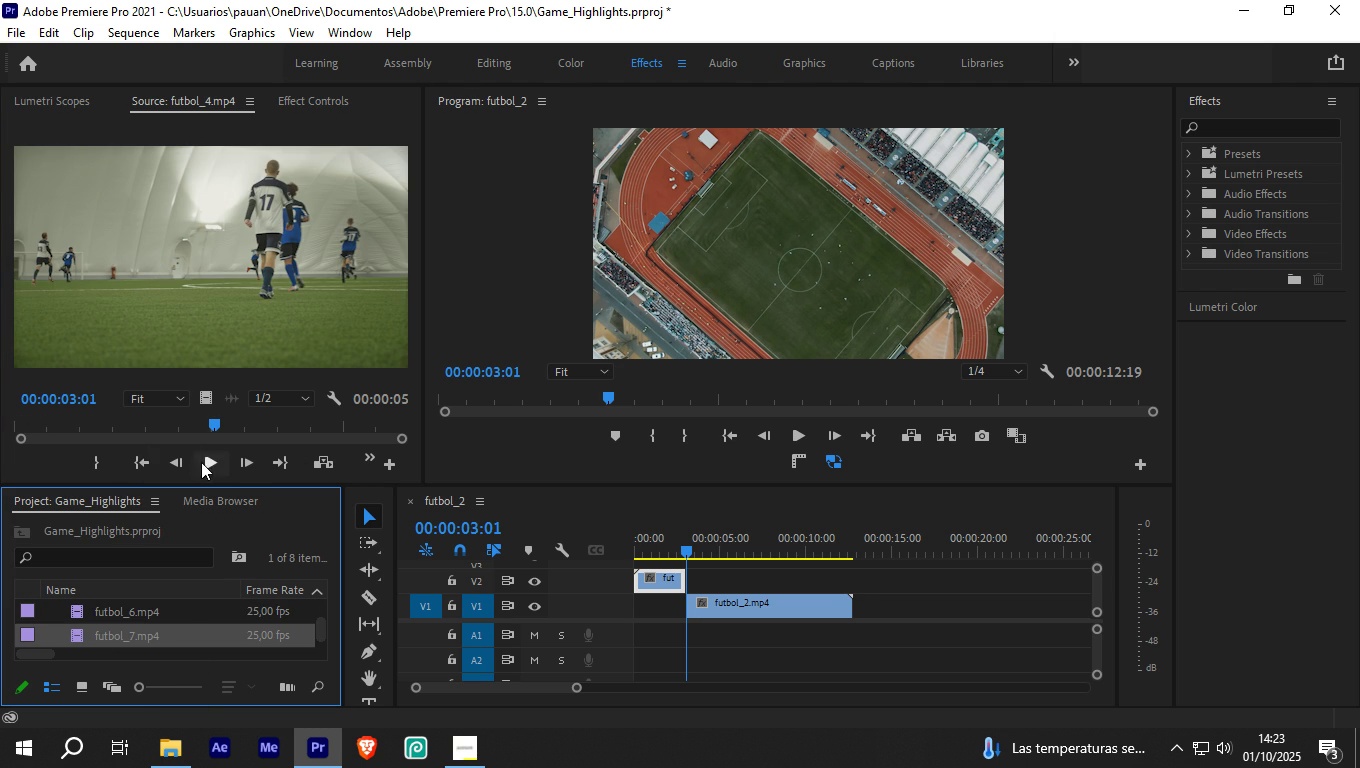 
left_click([200, 468])
 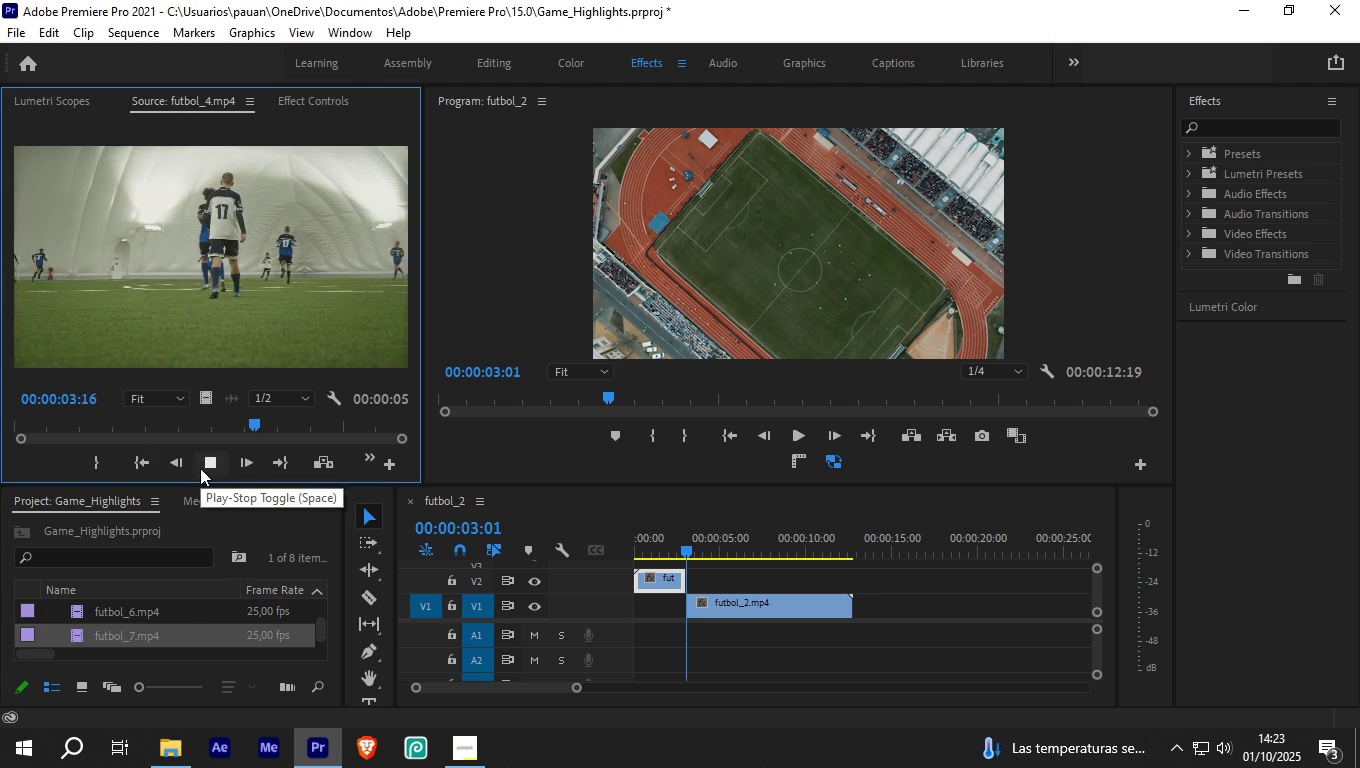 
left_click([200, 468])
 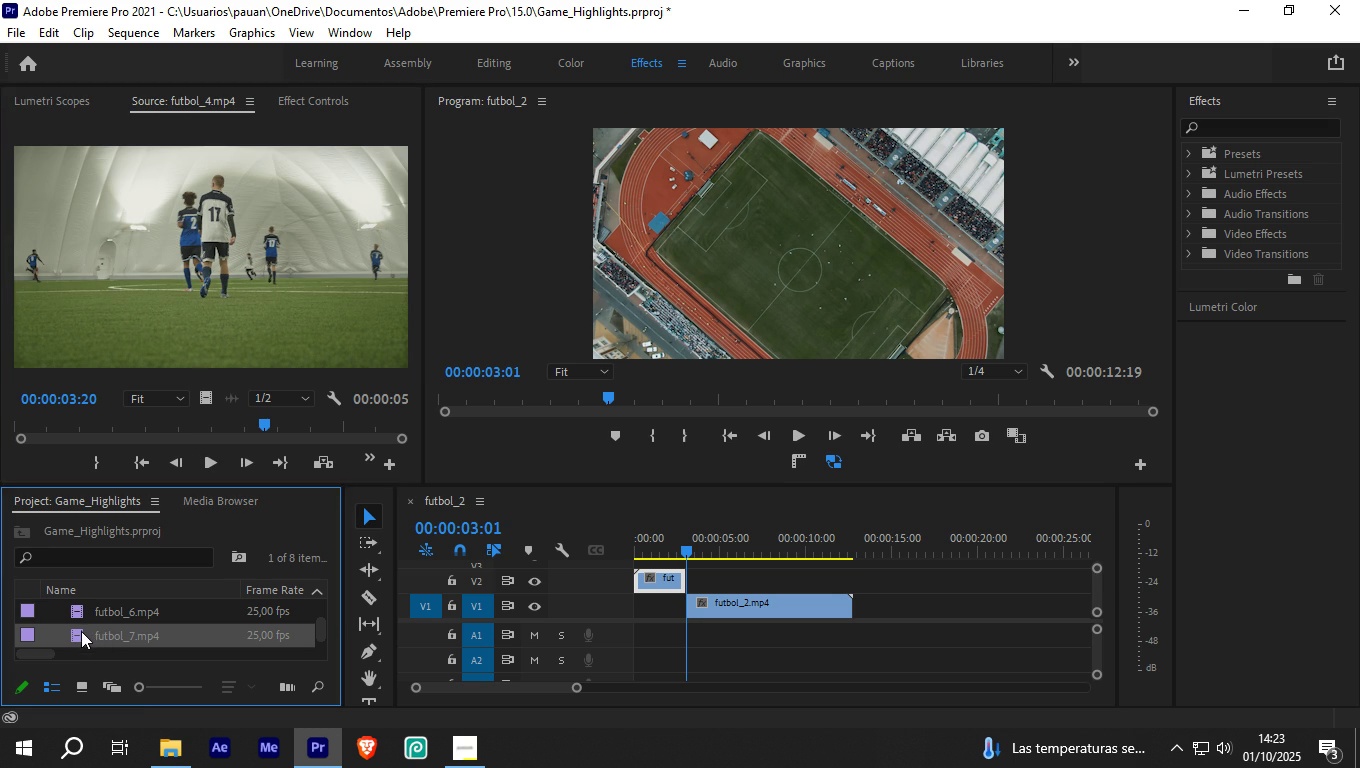 
double_click([81, 631])
 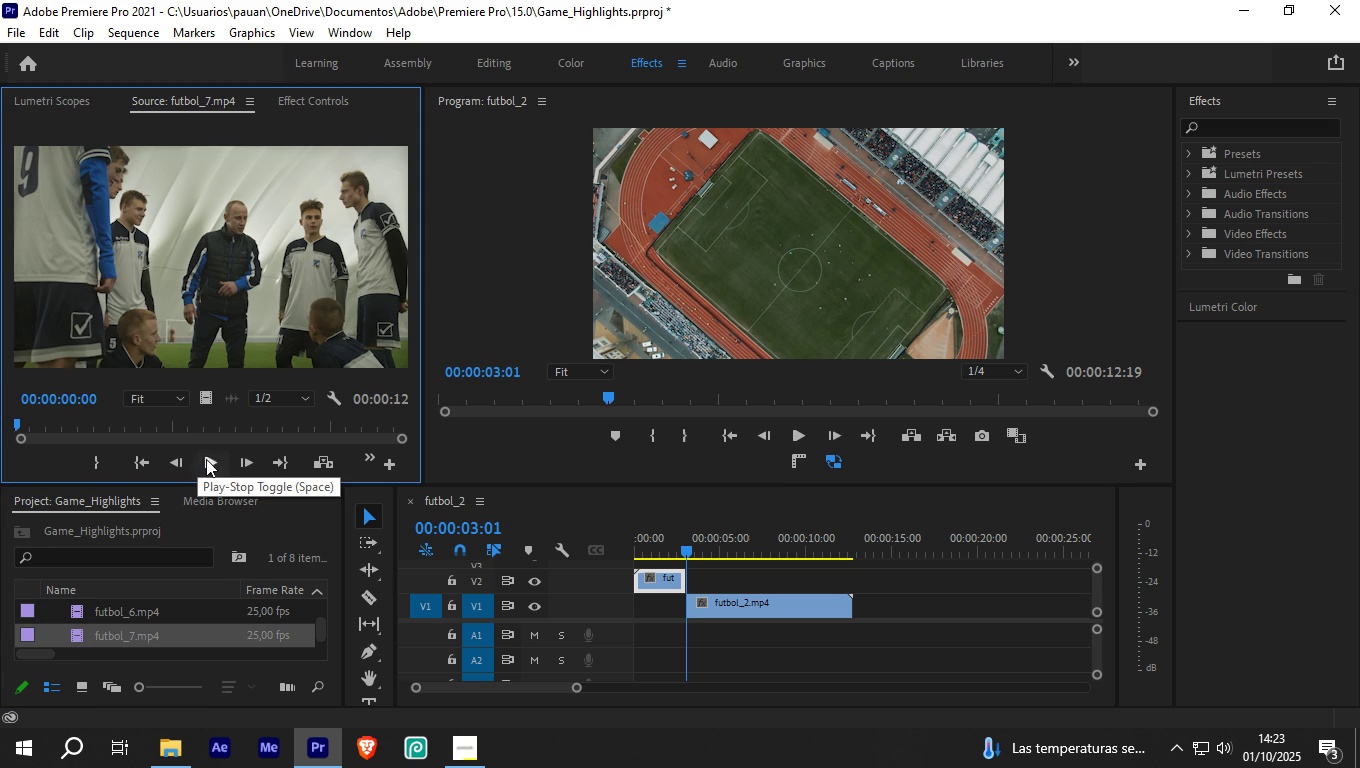 
left_click([207, 459])
 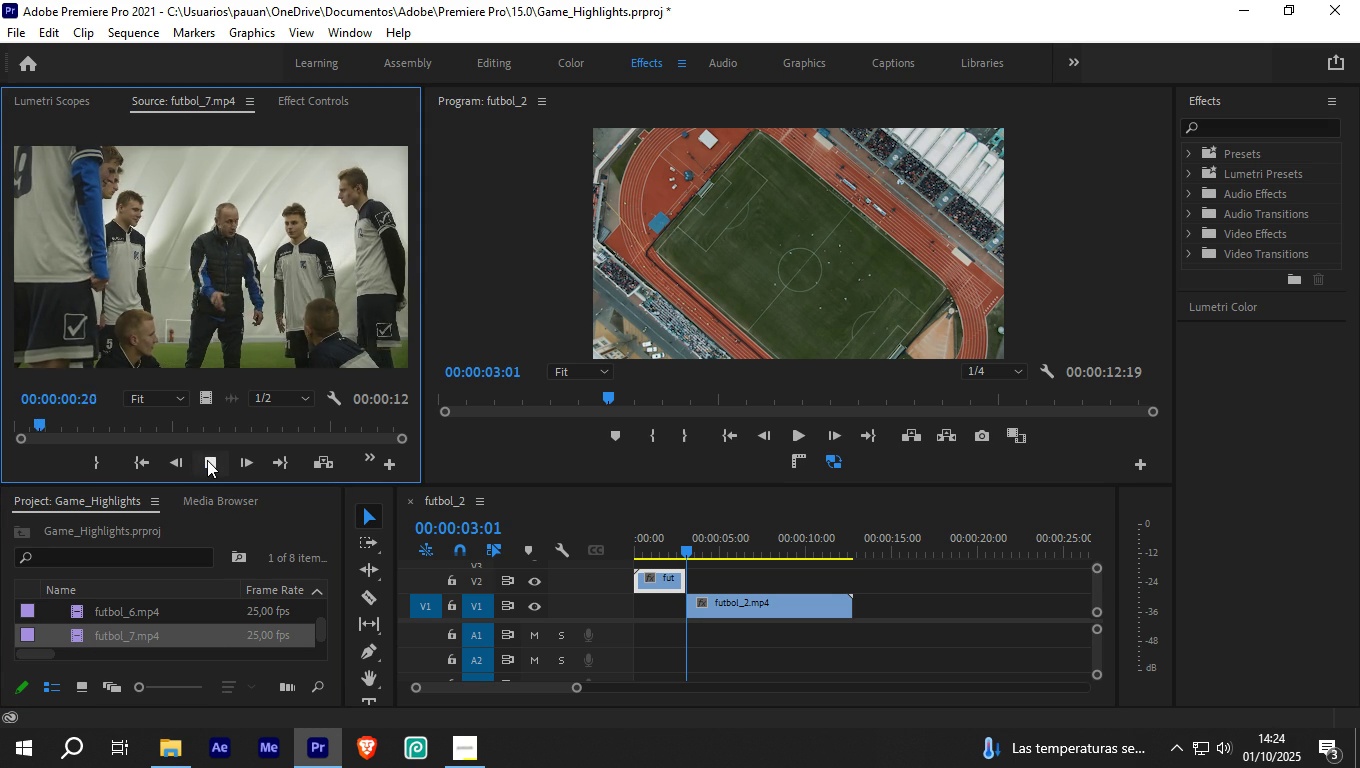 
left_click([207, 460])